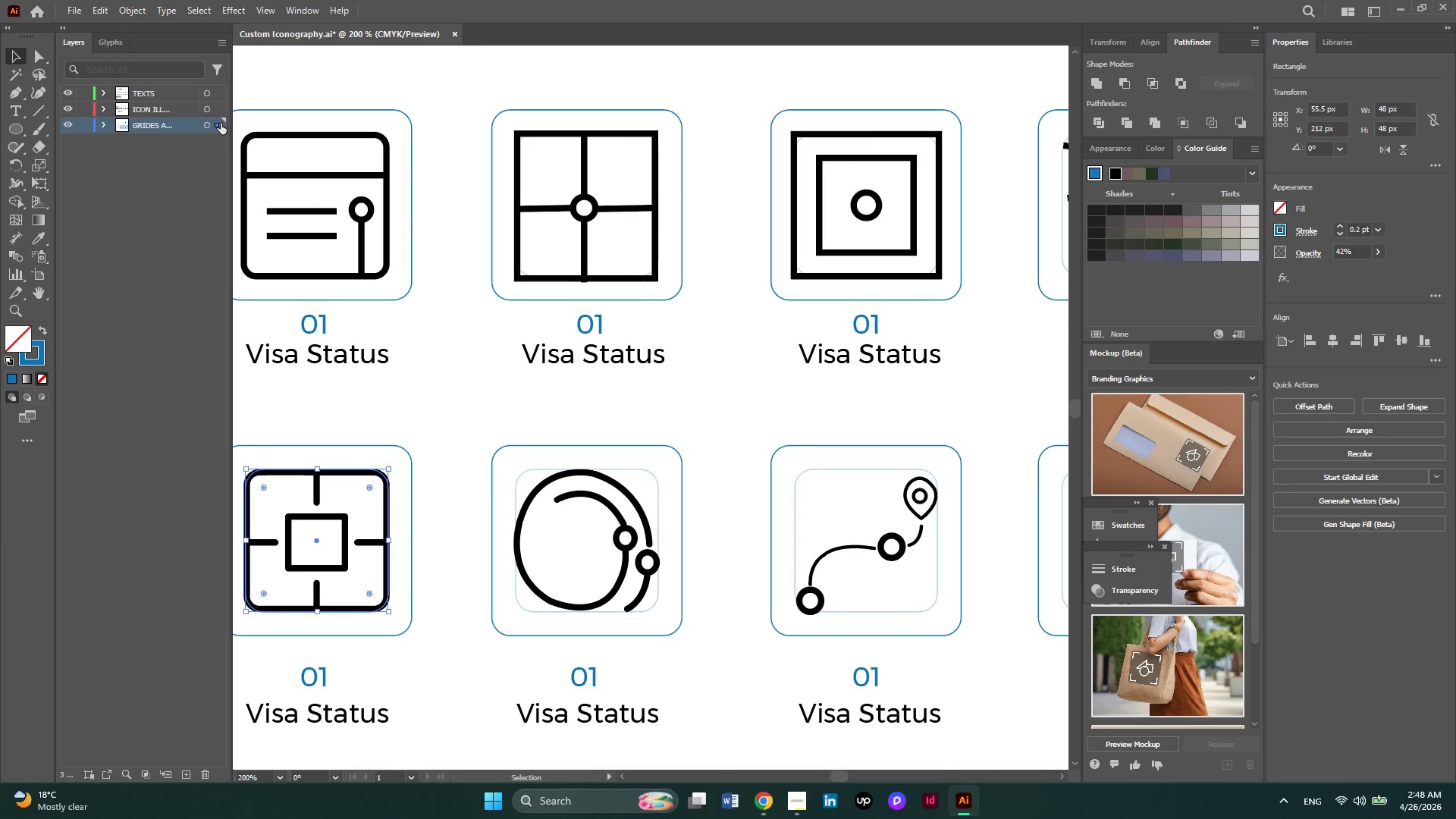 
left_click_drag(start_coordinate=[220, 123], to_coordinate=[220, 114])
 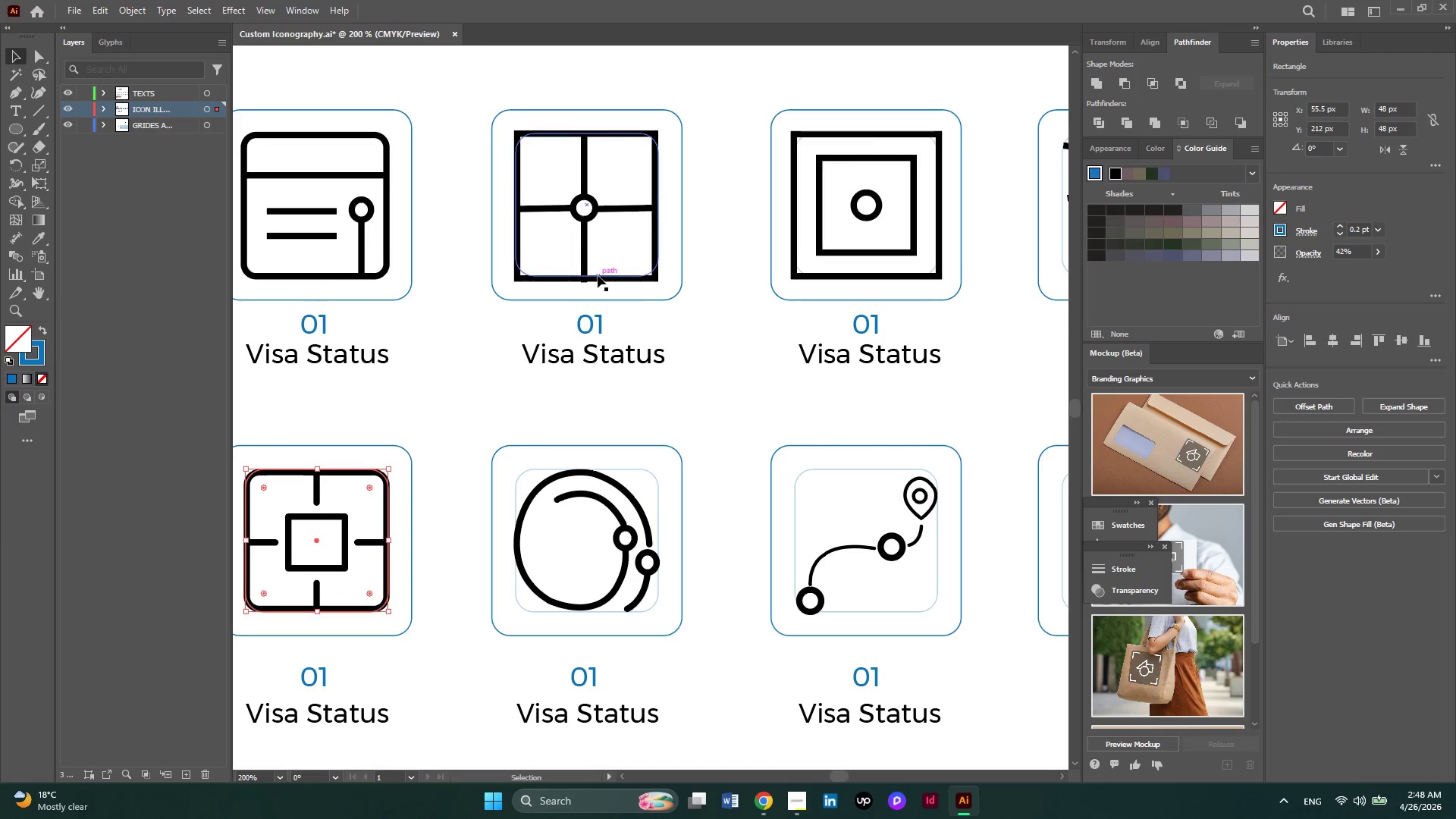 
left_click([598, 275])
 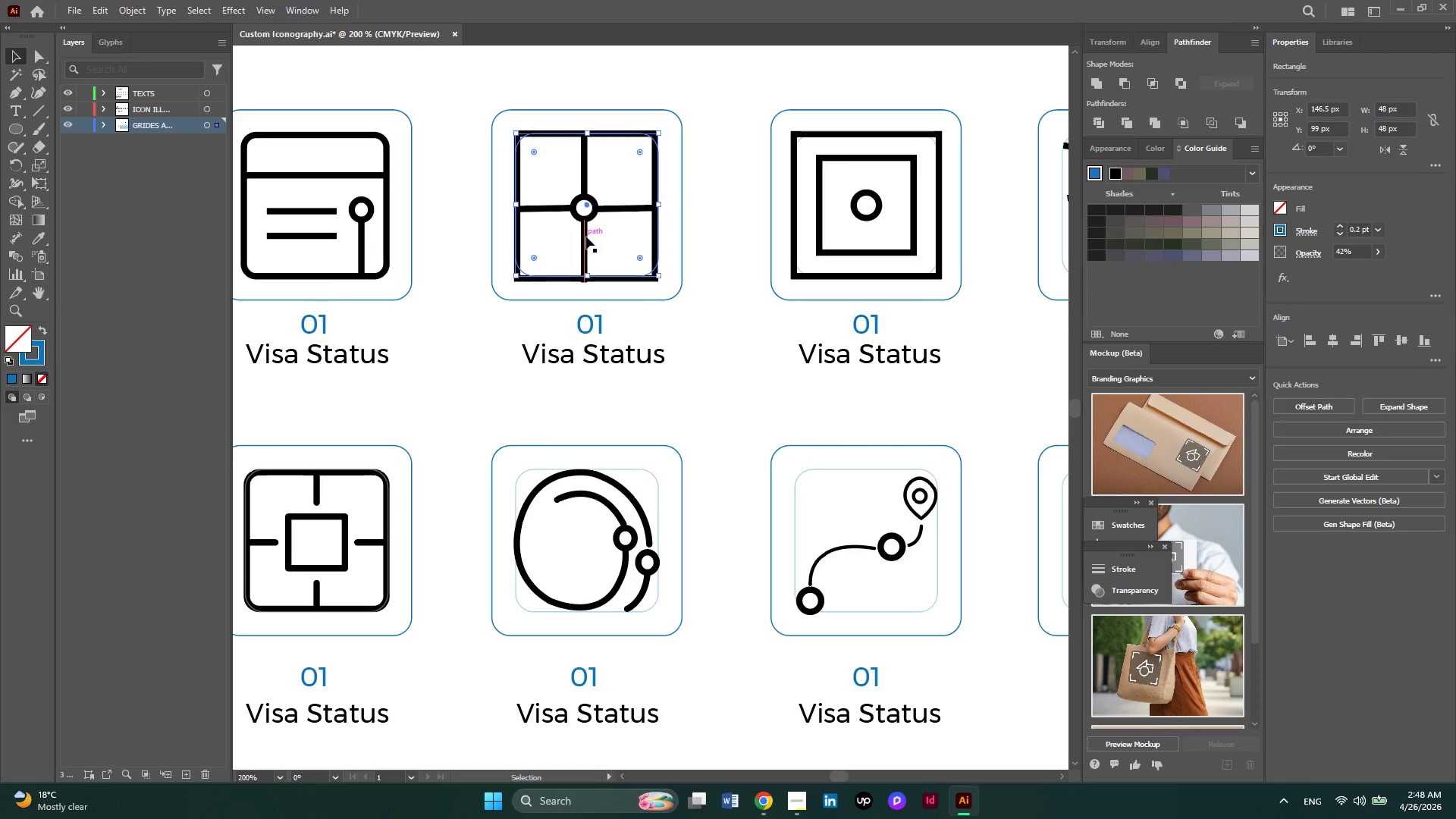 
left_click([586, 237])
 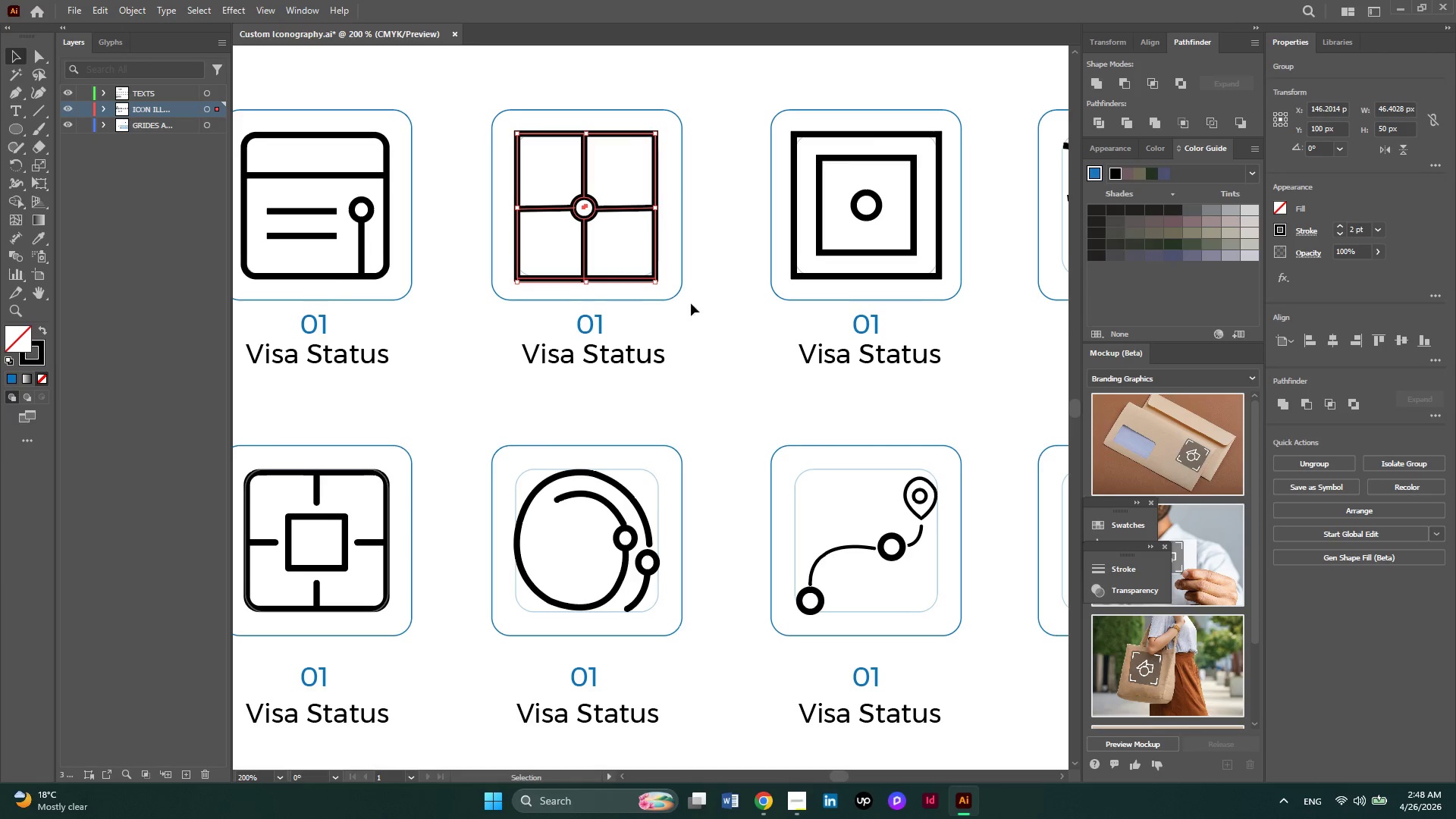 
hold_key(key=AltLeft, duration=0.39)
scroll: coordinate [726, 328], scroll_direction: down, amount: 1.0
 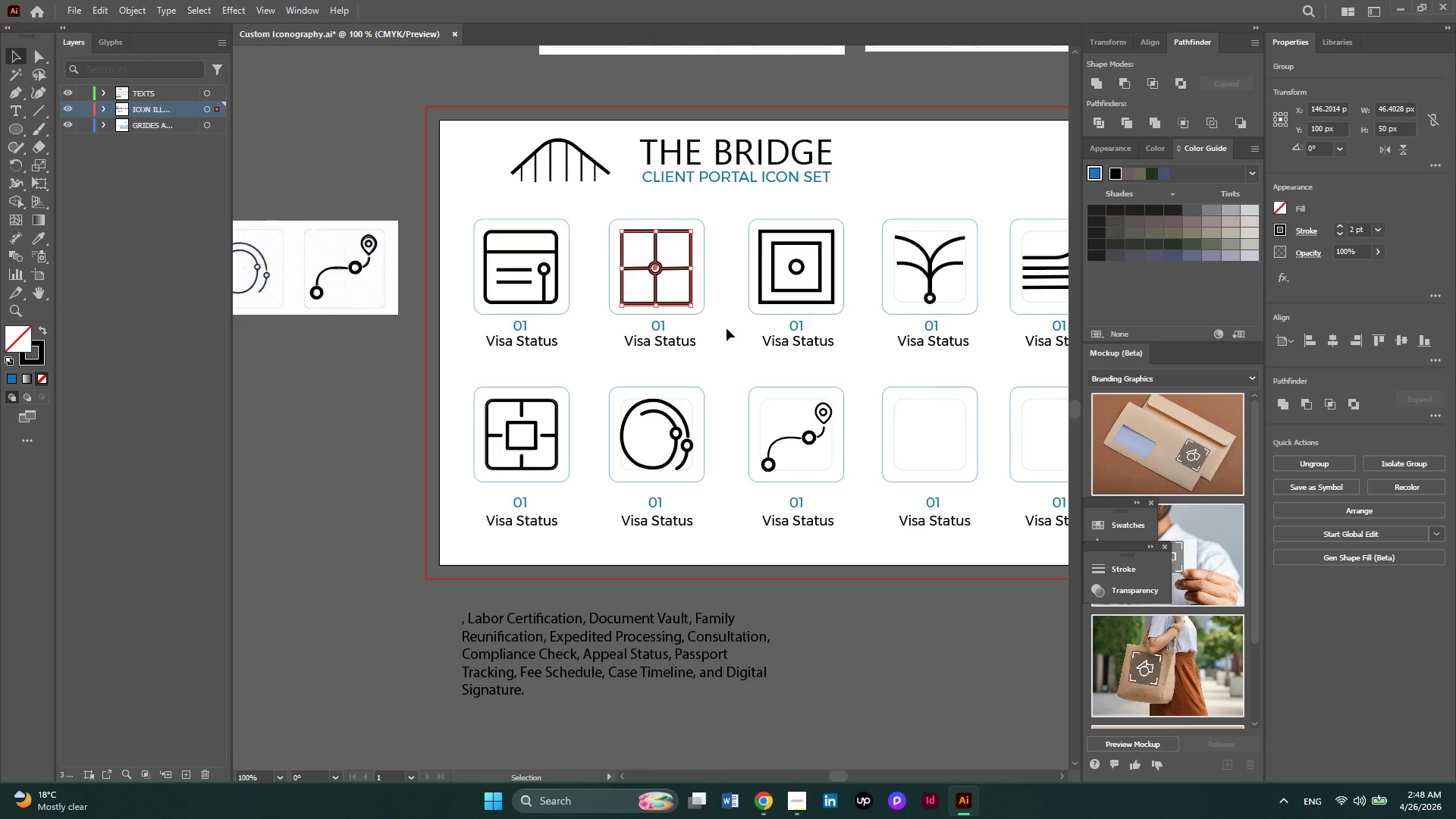 
hold_key(key=AltLeft, duration=0.48)
scroll: coordinate [726, 328], scroll_direction: down, amount: 1.0
 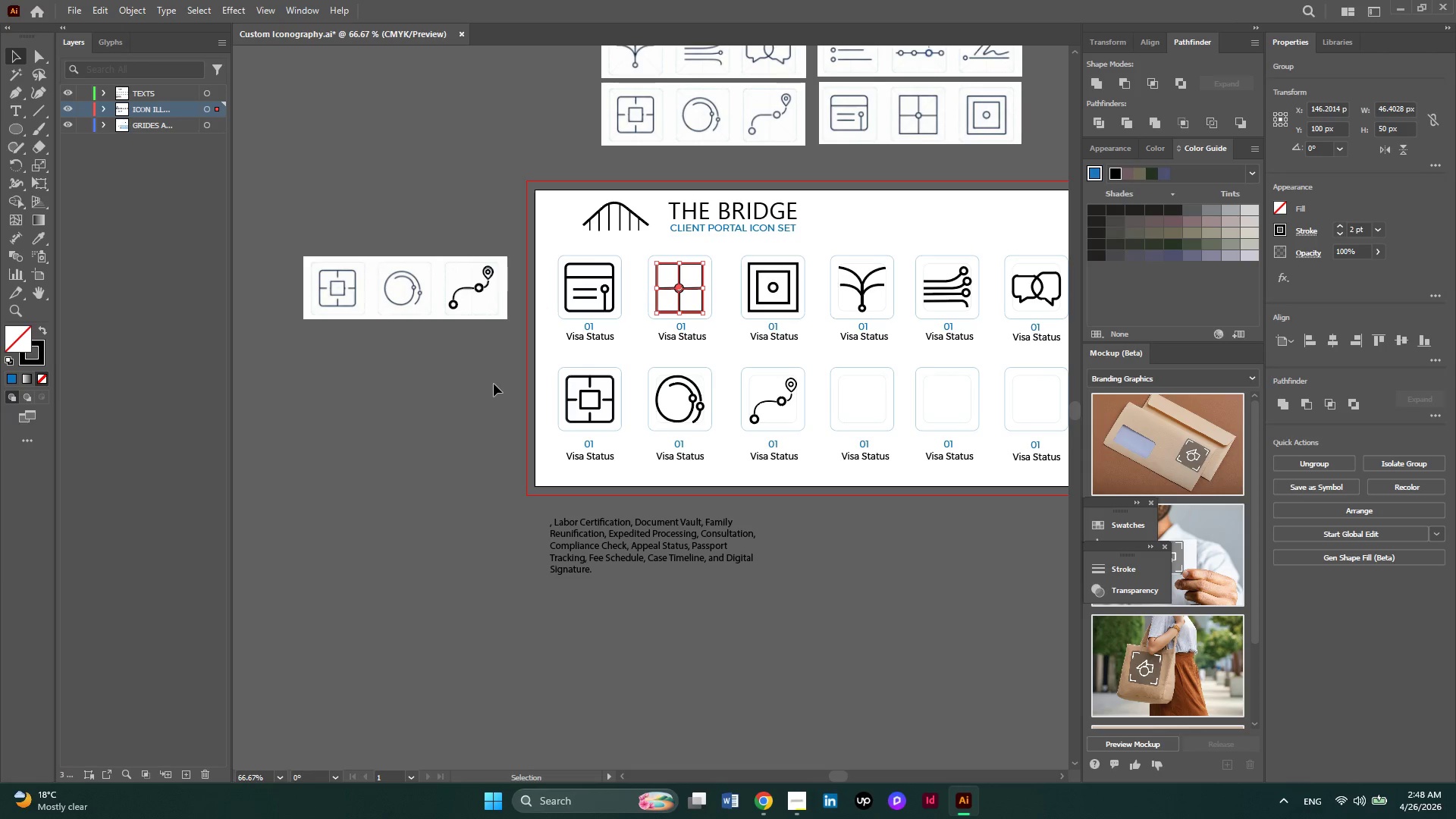 
left_click_drag(start_coordinate=[499, 384], to_coordinate=[444, 216])
 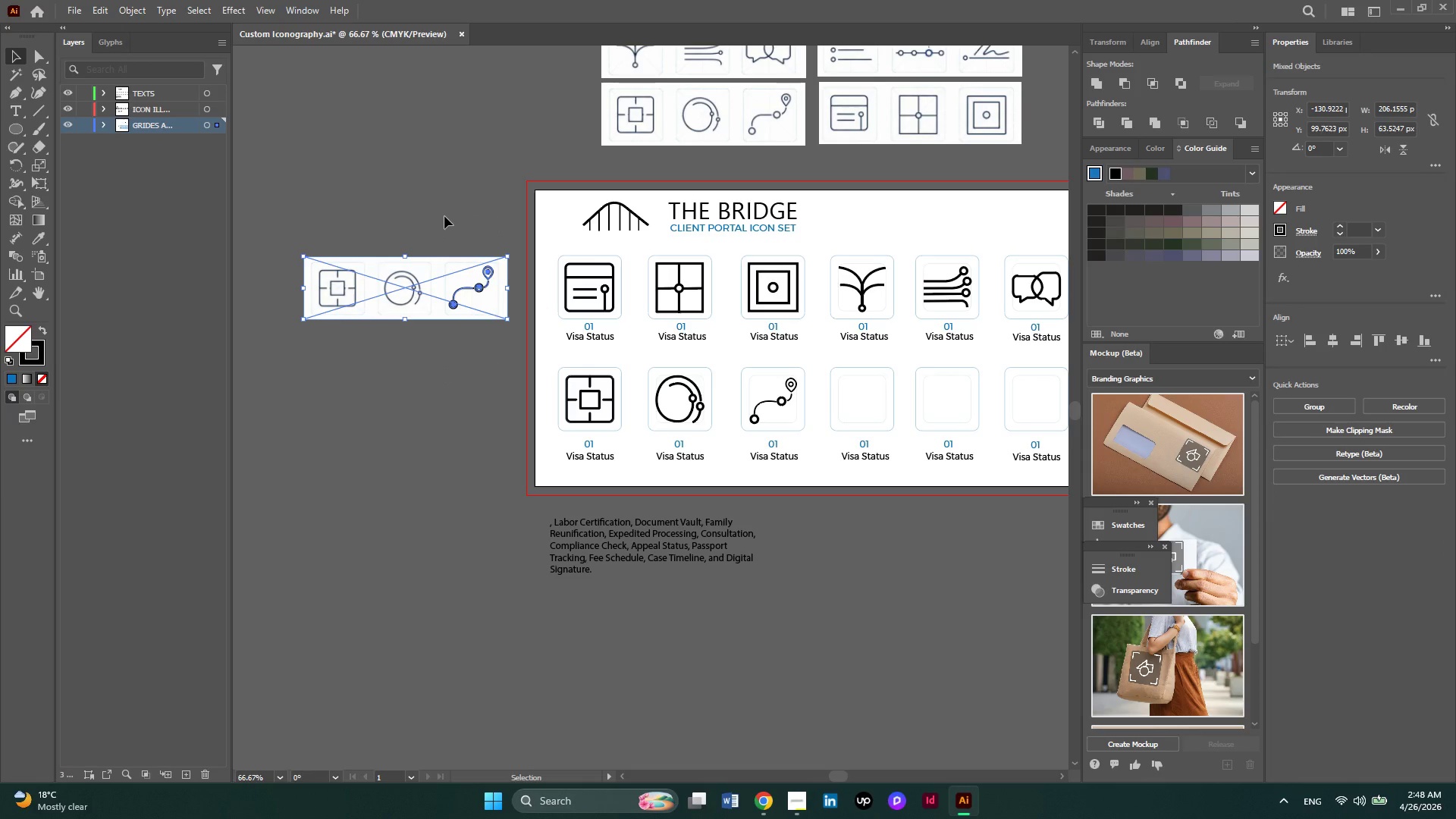 
key(Delete)
 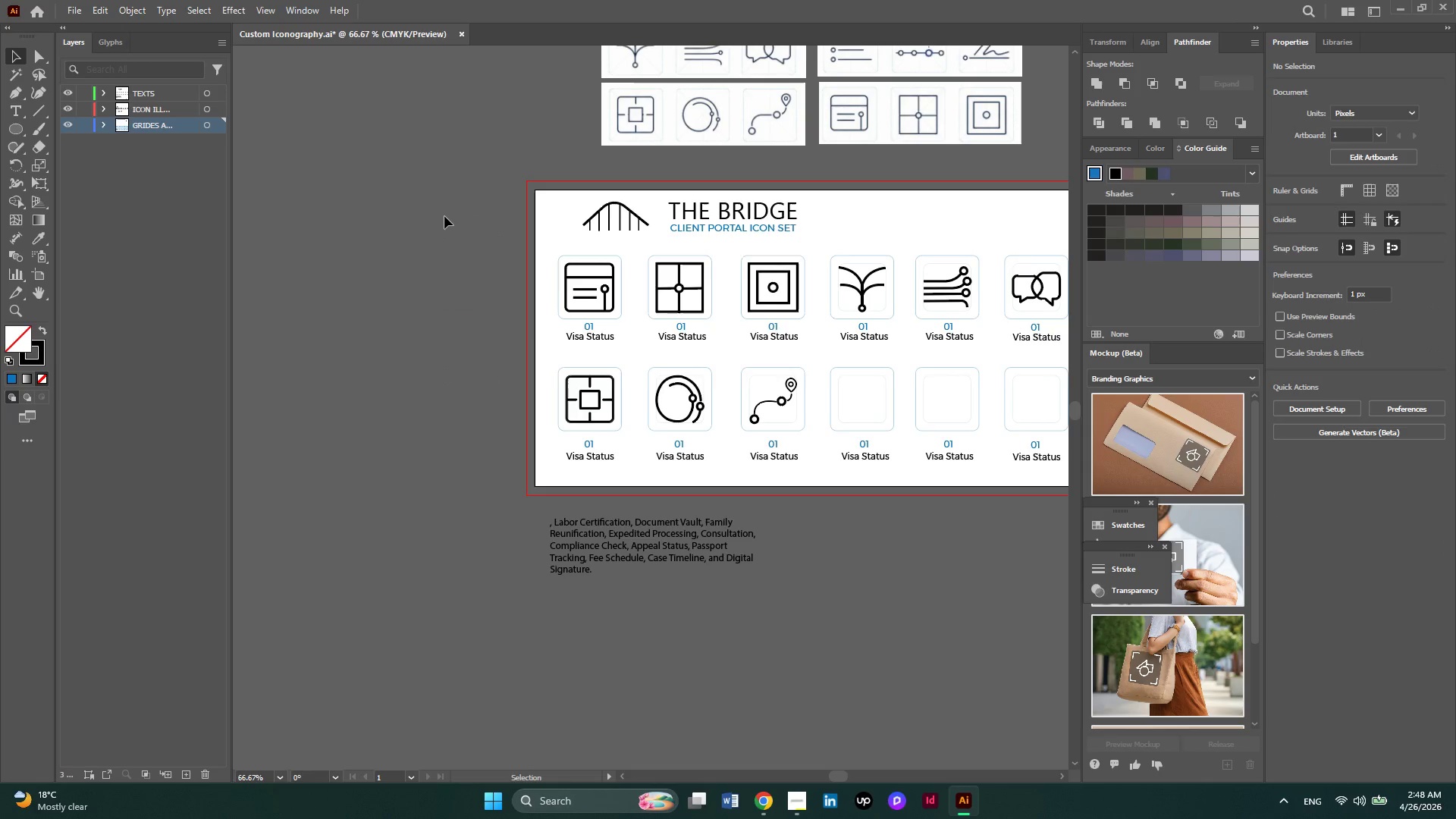 
scroll: coordinate [444, 216], scroll_direction: up, amount: 2.0
 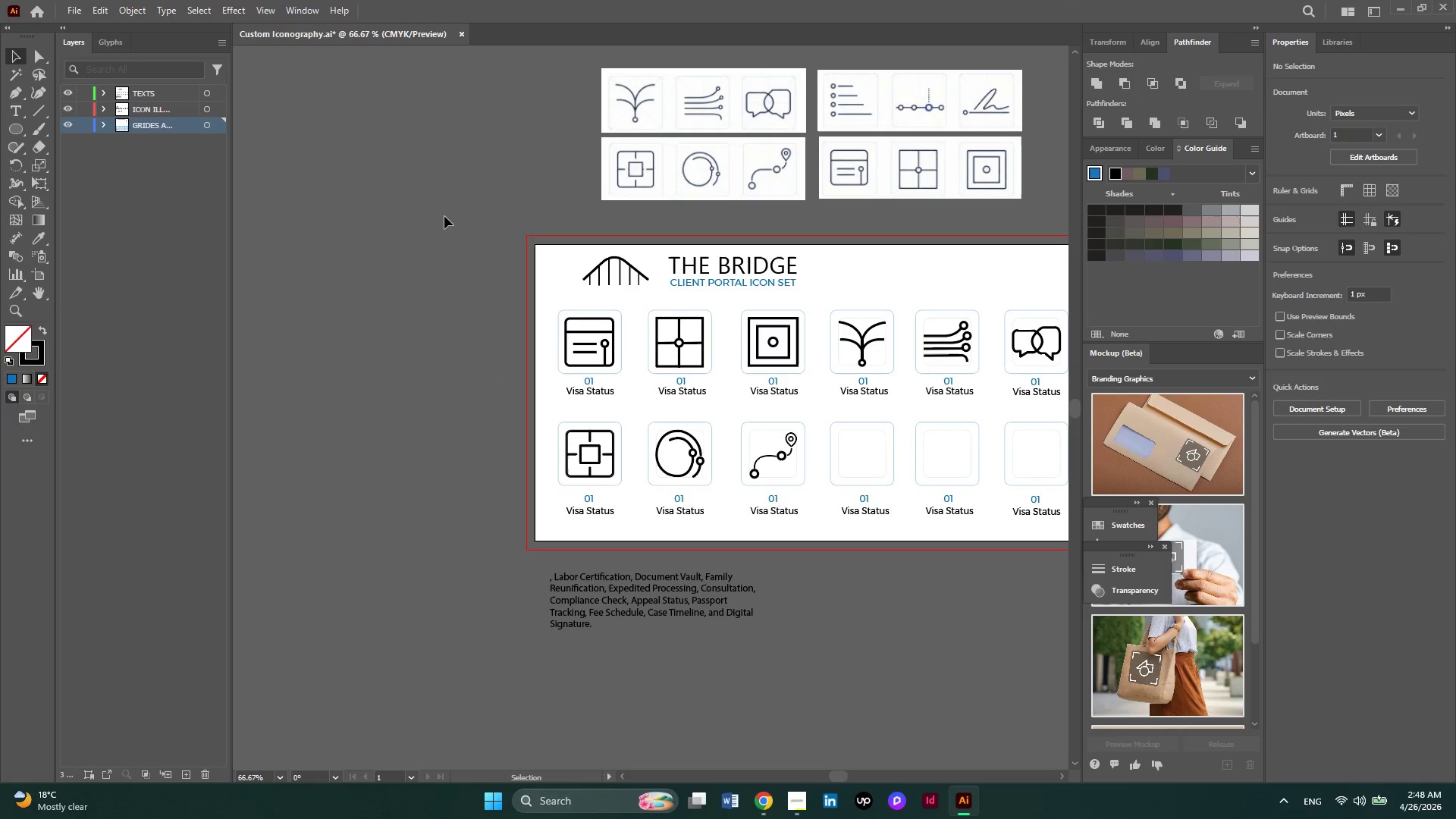 
wait(6.49)
 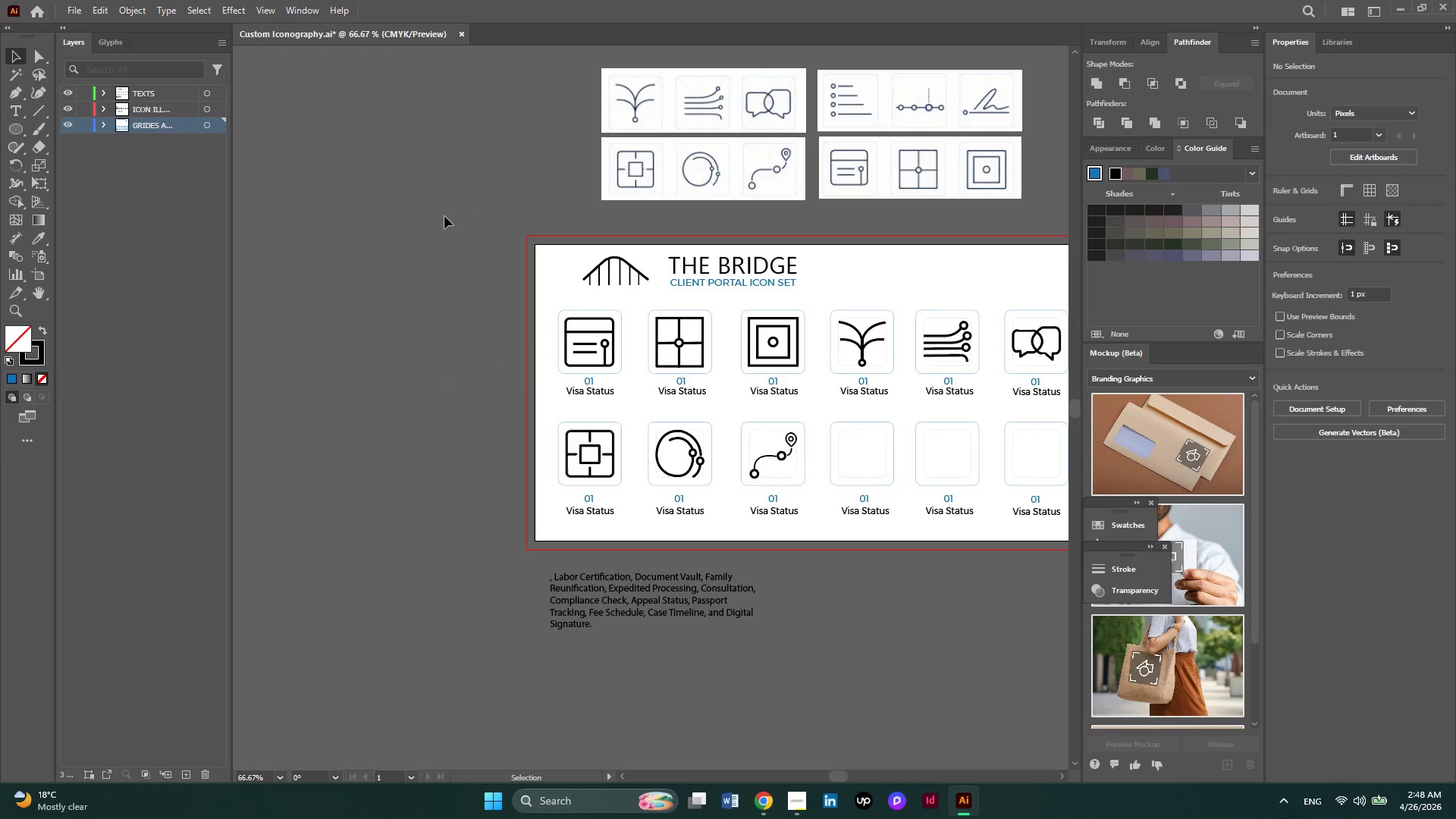 
left_click([796, 800])